 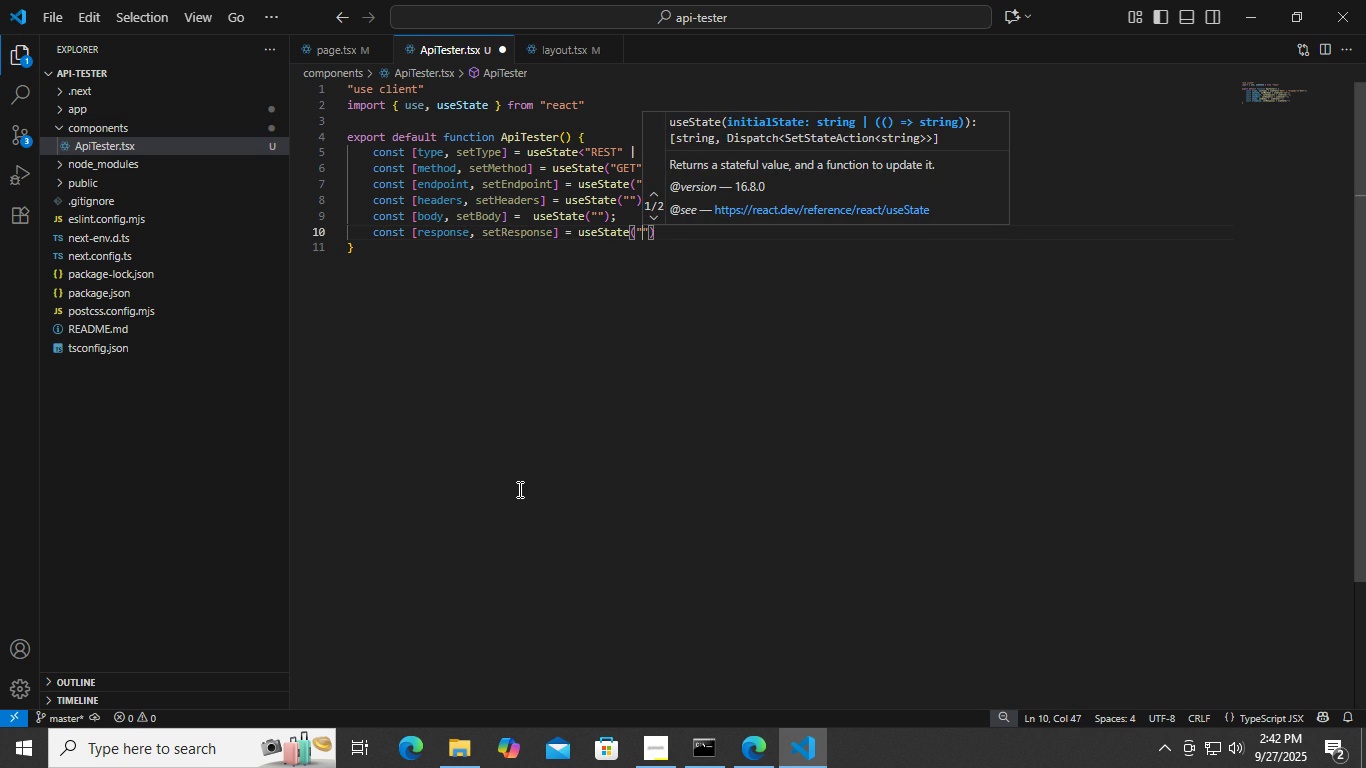 
key(ArrowRight)
 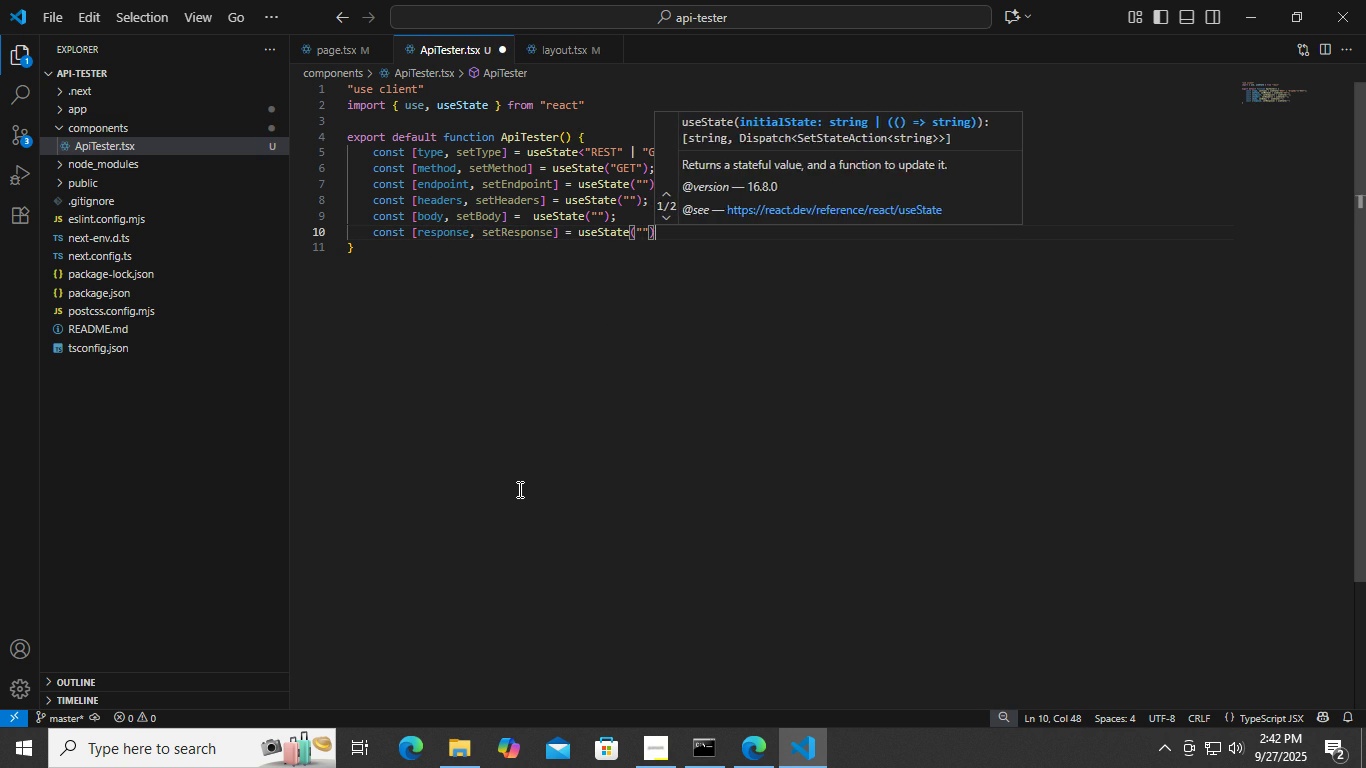 
key(ArrowRight)
 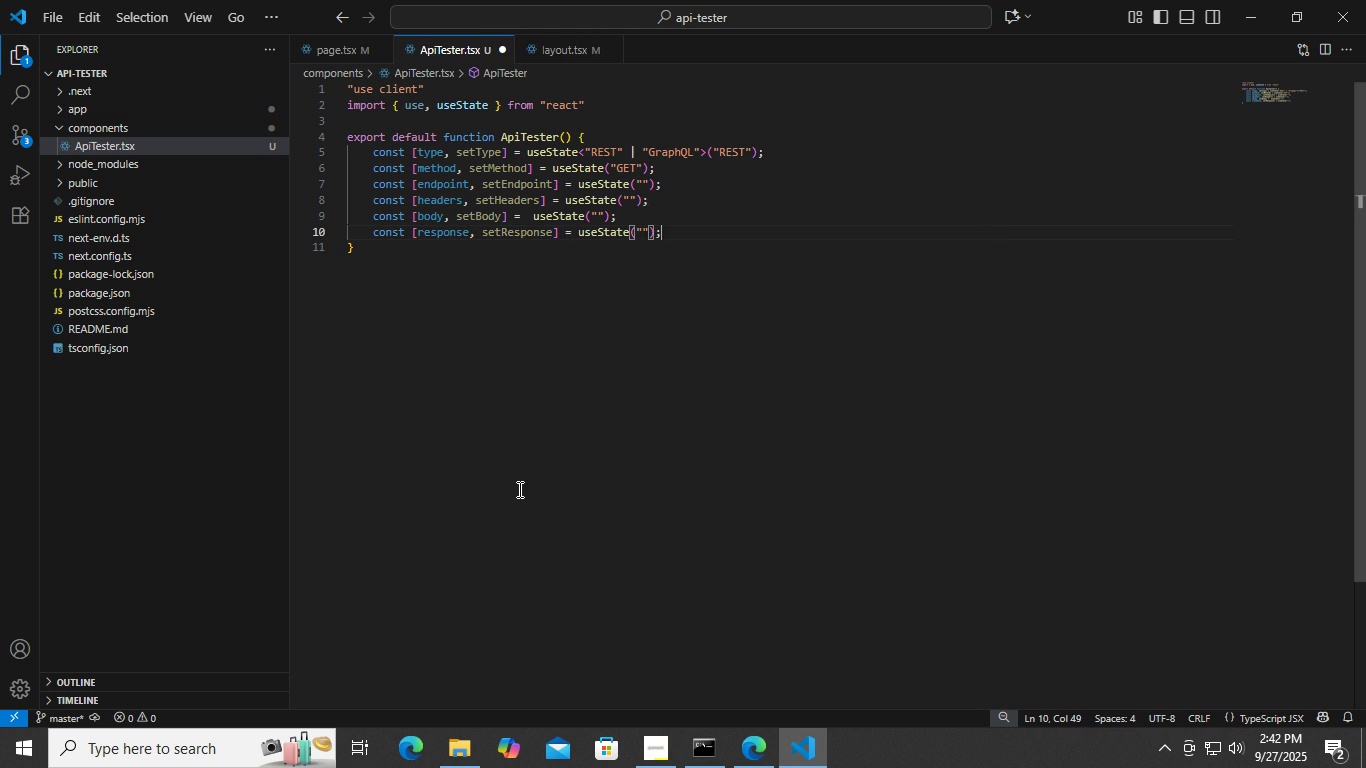 
key(Semicolon)
 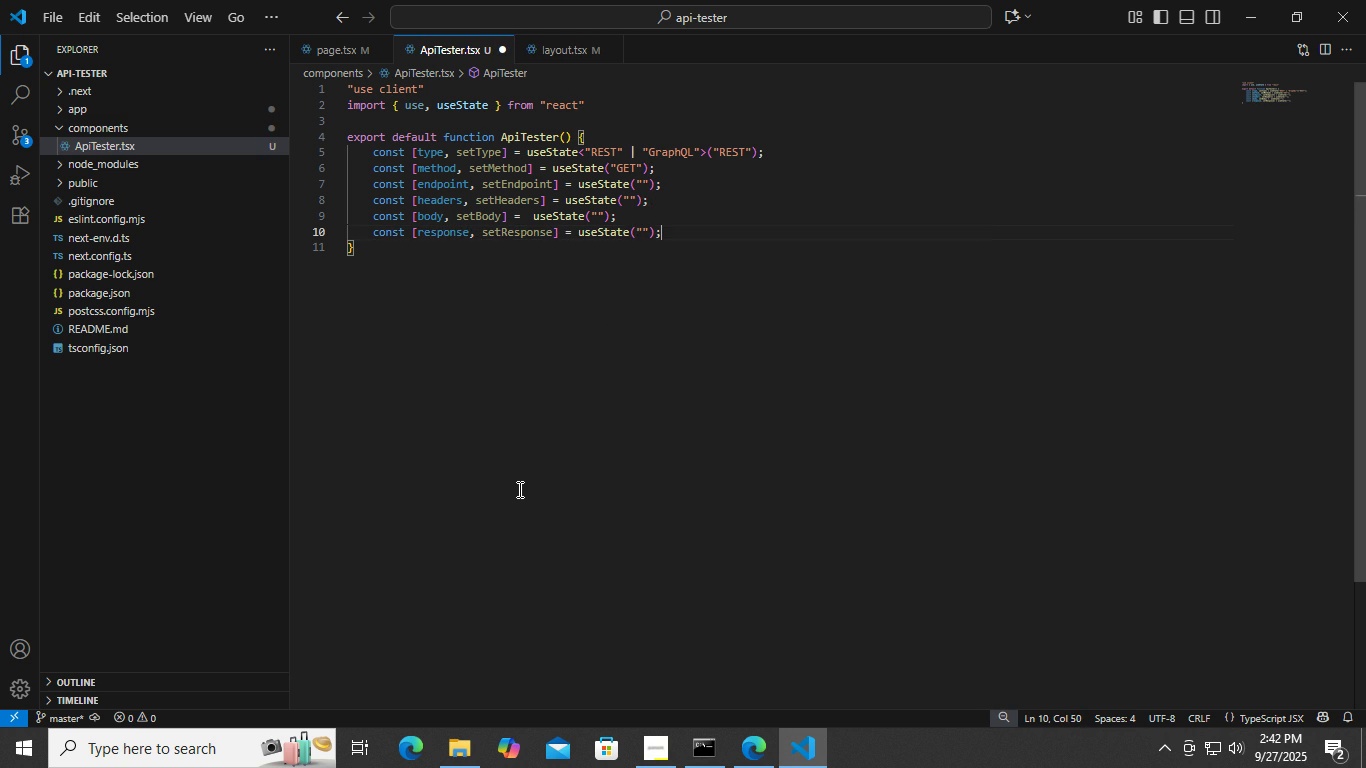 
key(Enter)